 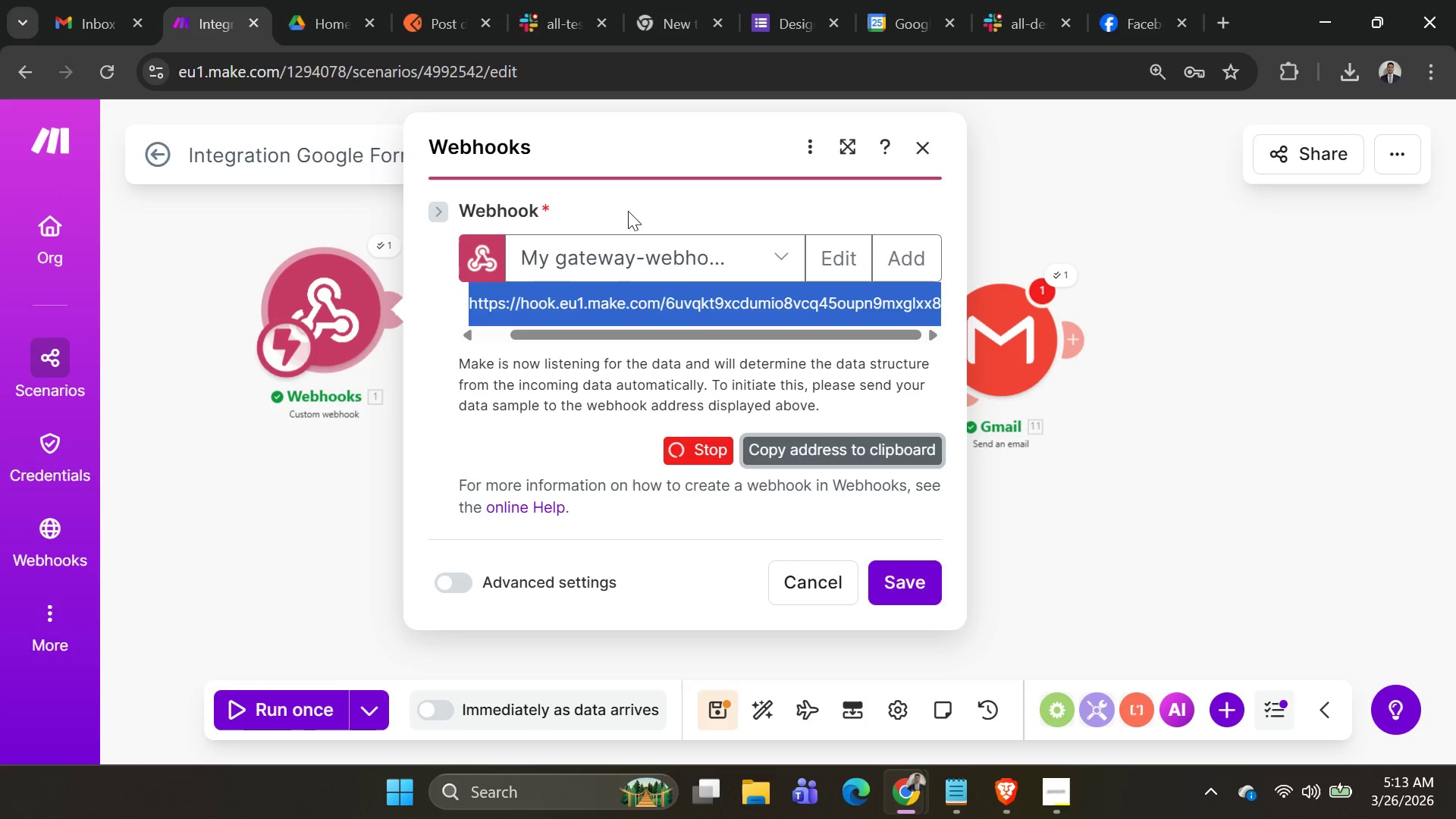 
scroll: coordinate [1260, 406], scroll_direction: up, amount: 4.0
 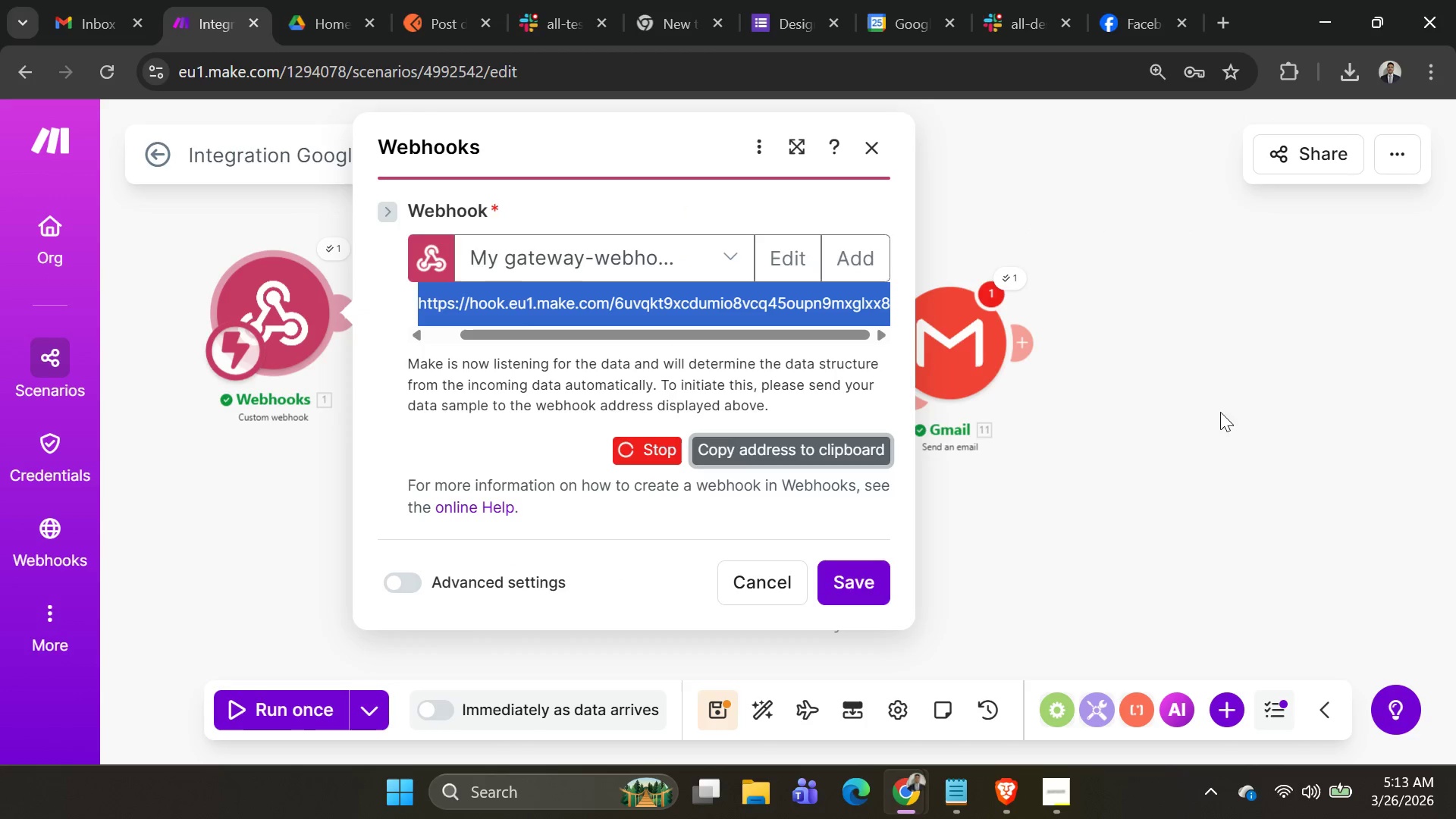 
key(Alt+AltLeft)
 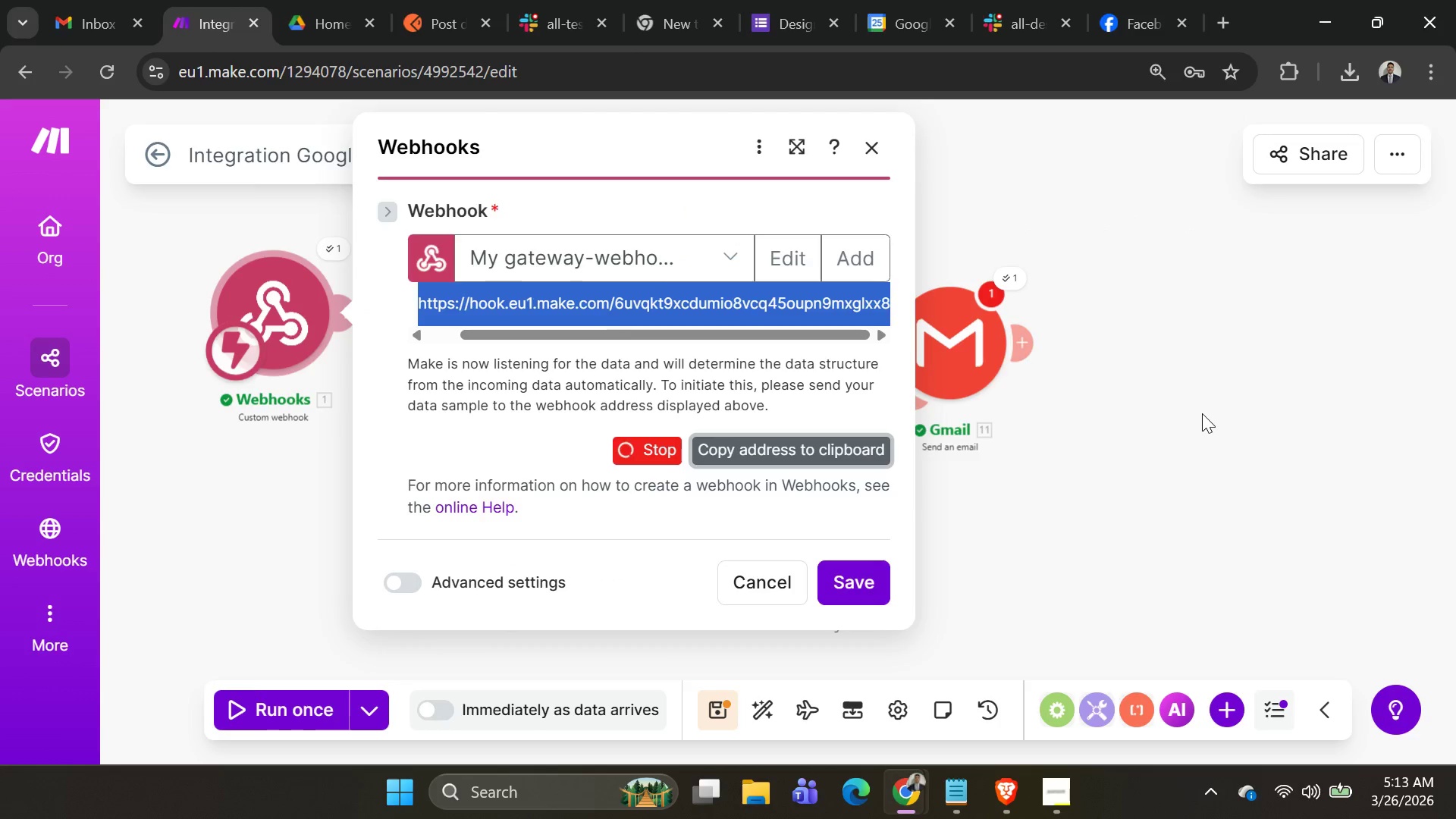 
key(Alt+Tab)
 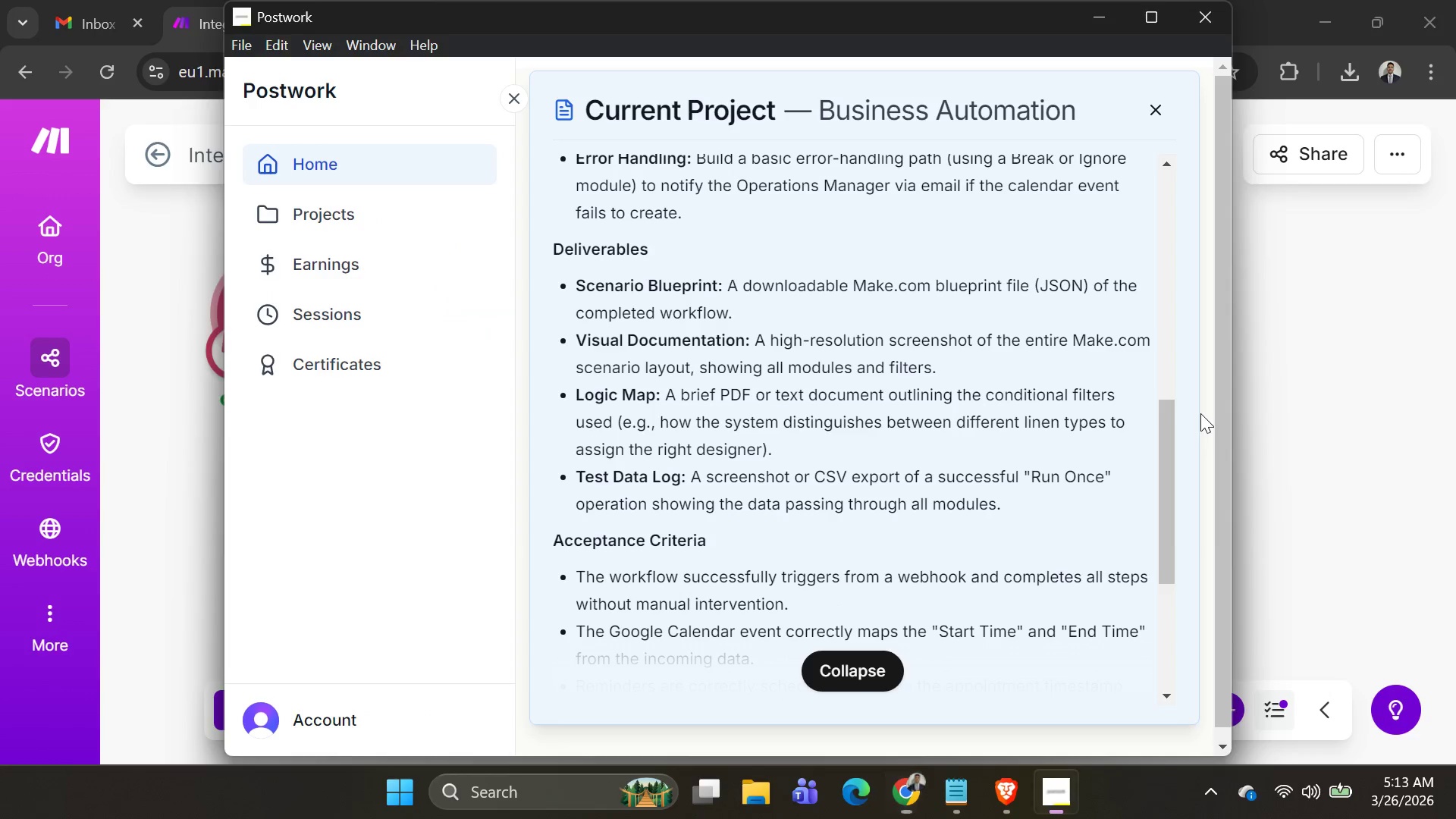 
key(Alt+AltLeft)